 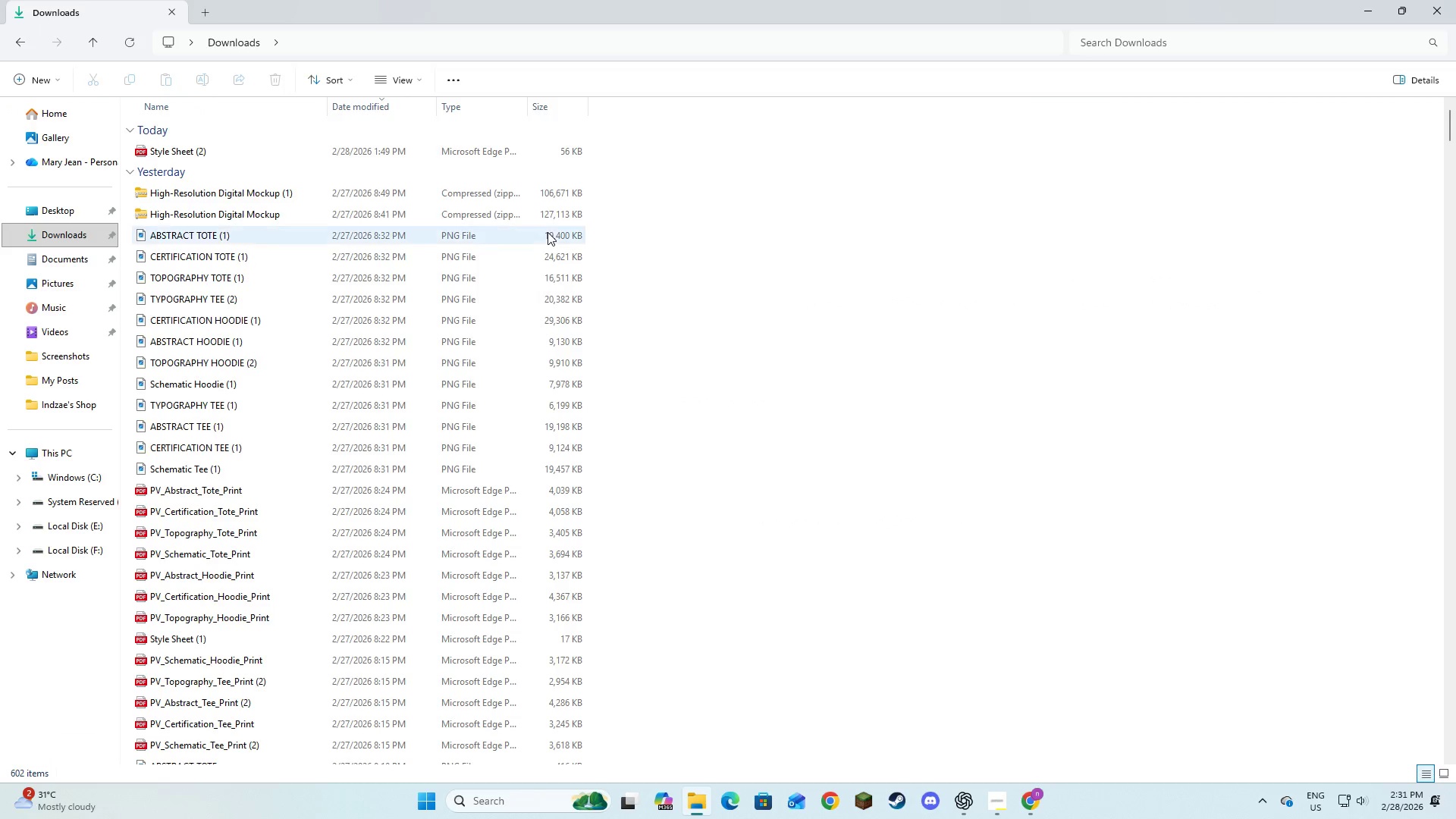 
key(Alt+Tab)
 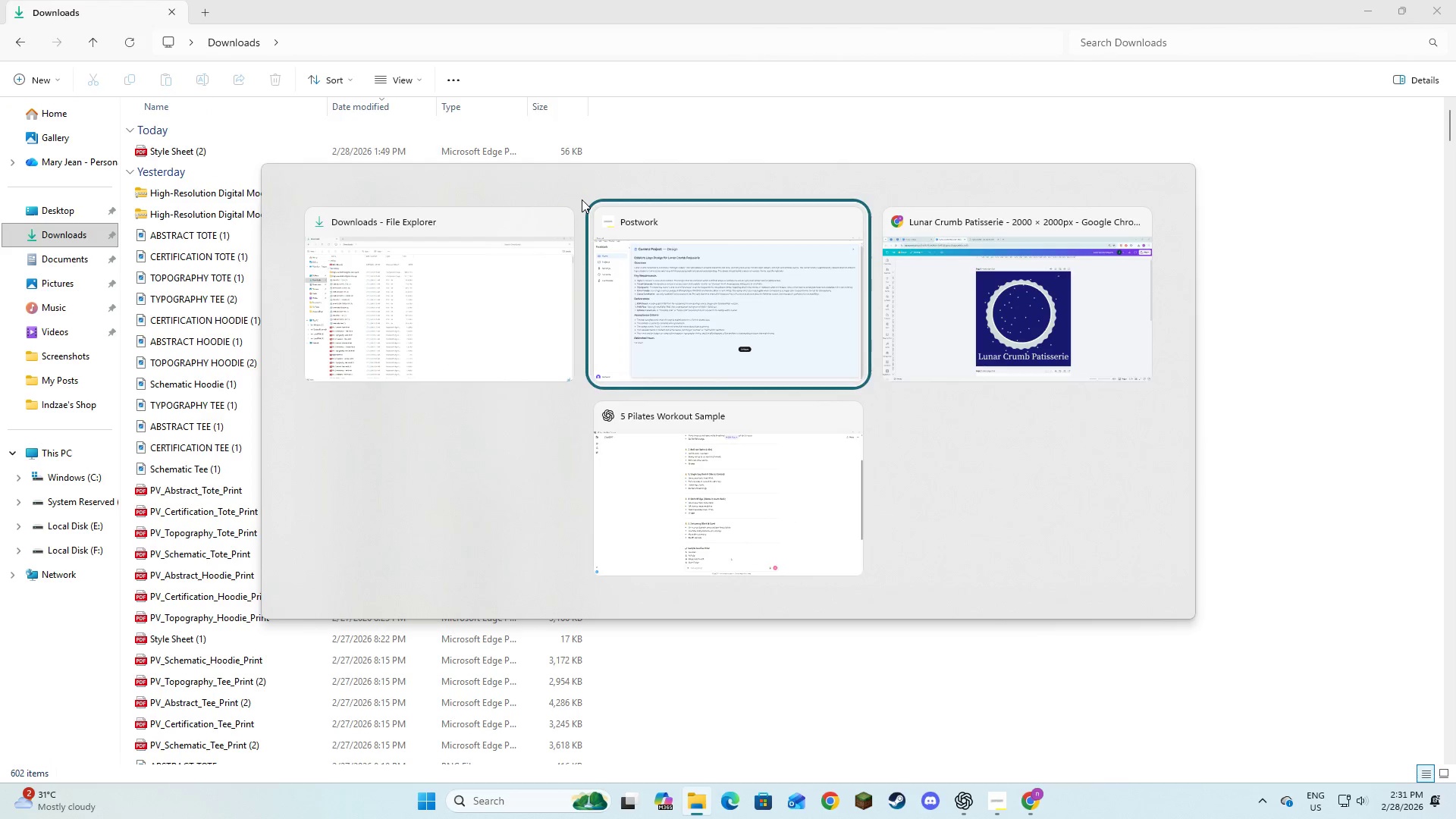 
key(Alt+Tab)
 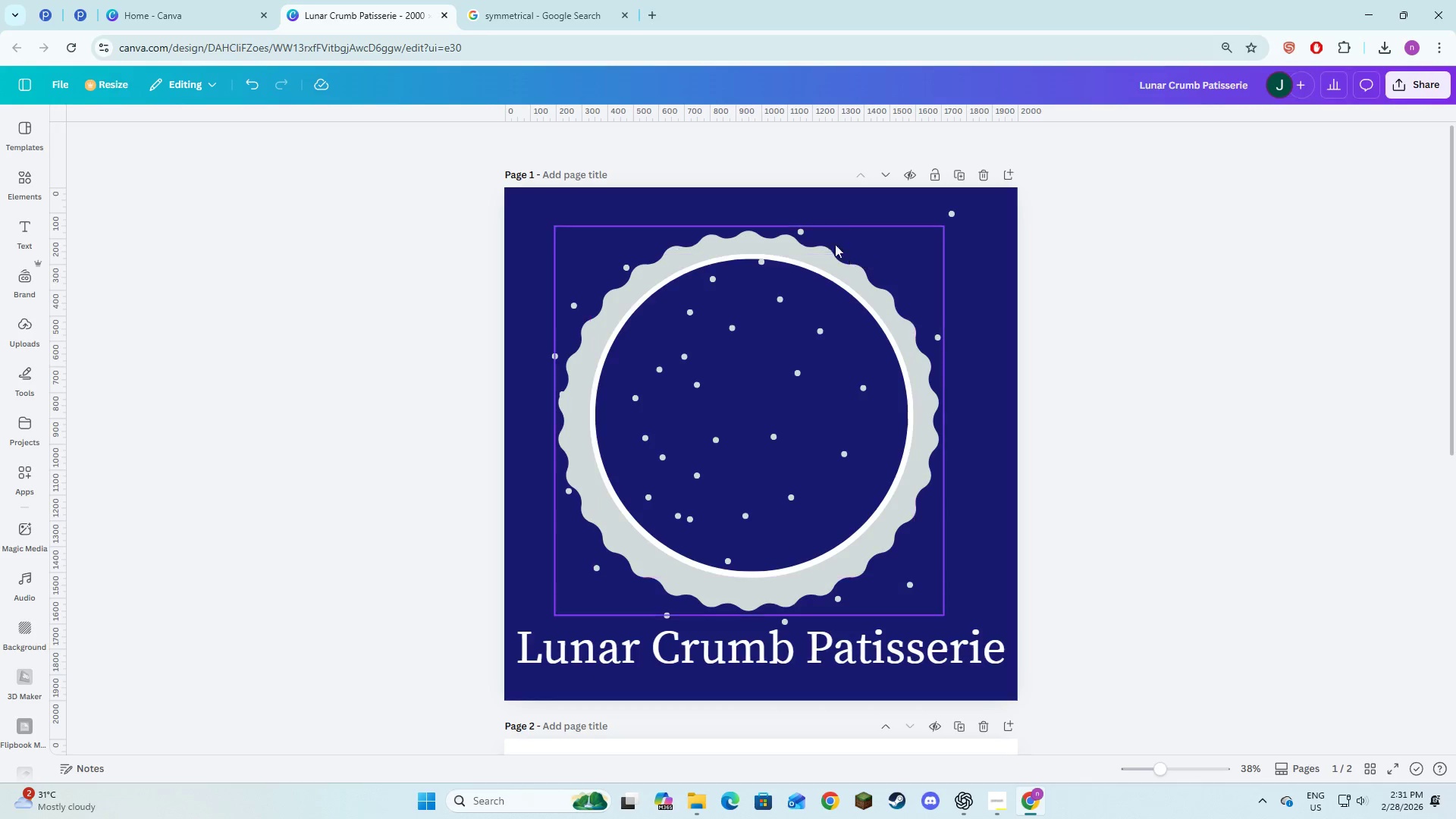 
wait(8.86)
 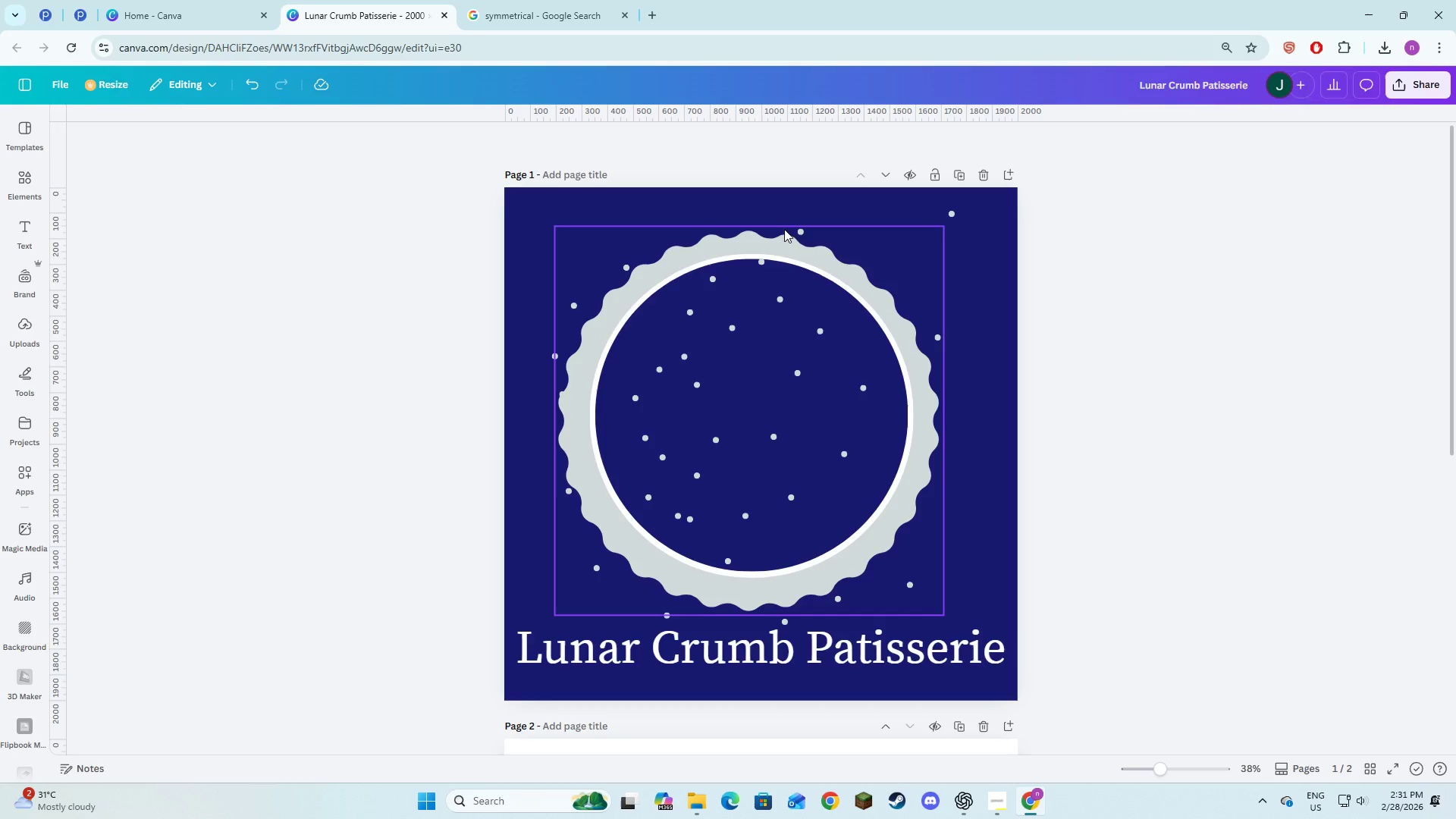 
key(Control+Z)
 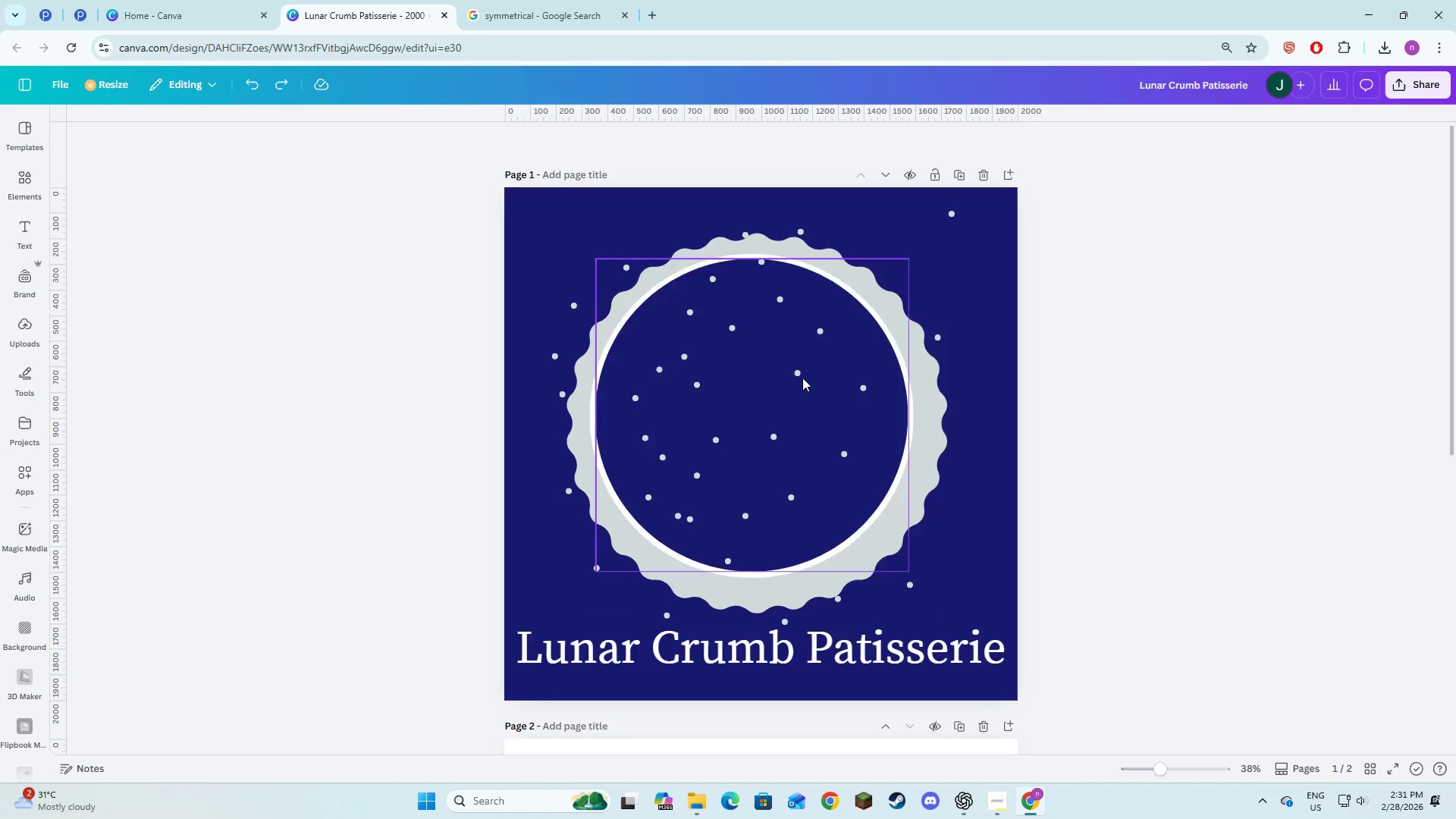 
key(Control+Z)
 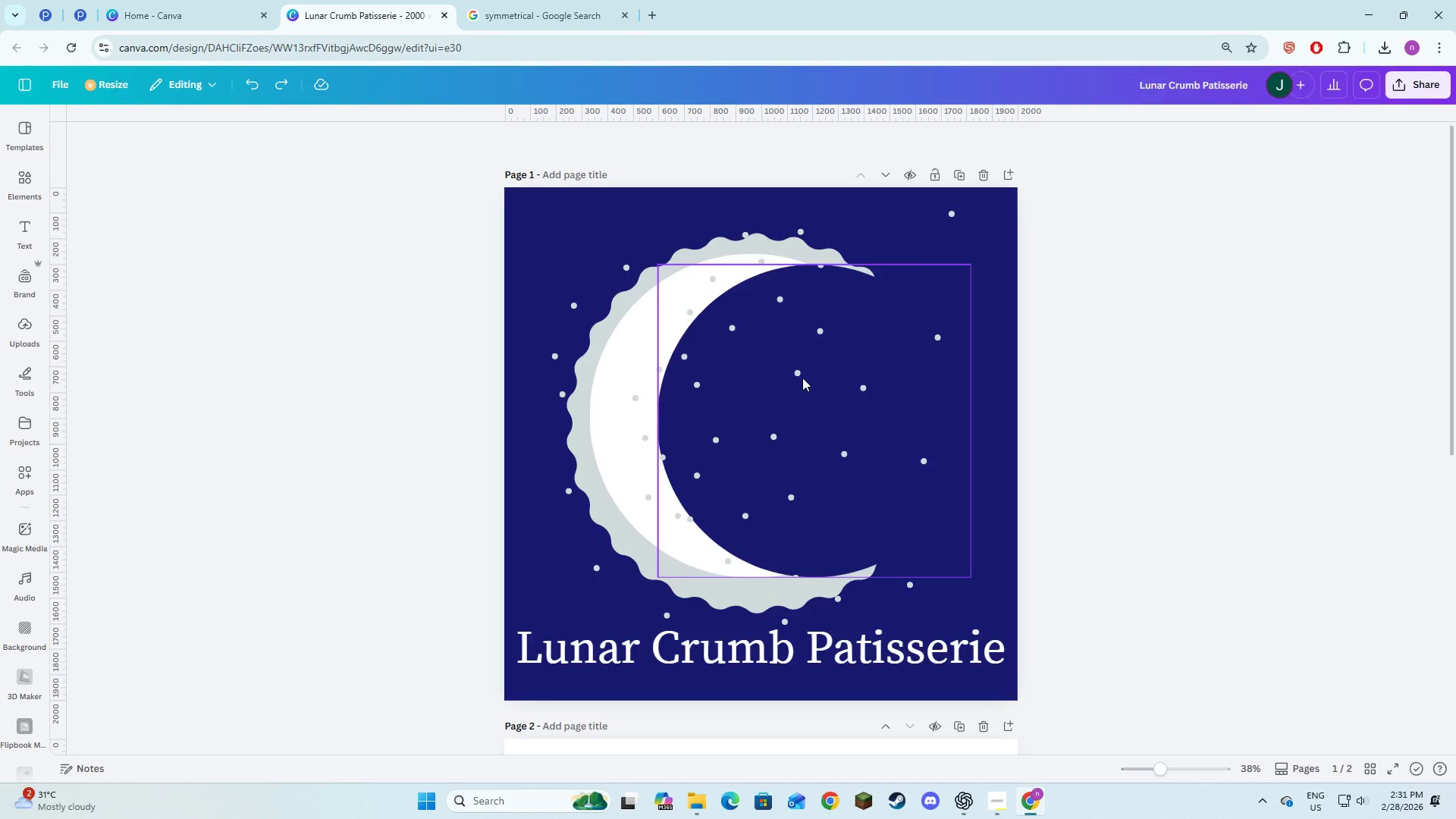 
key(Control+Z)
 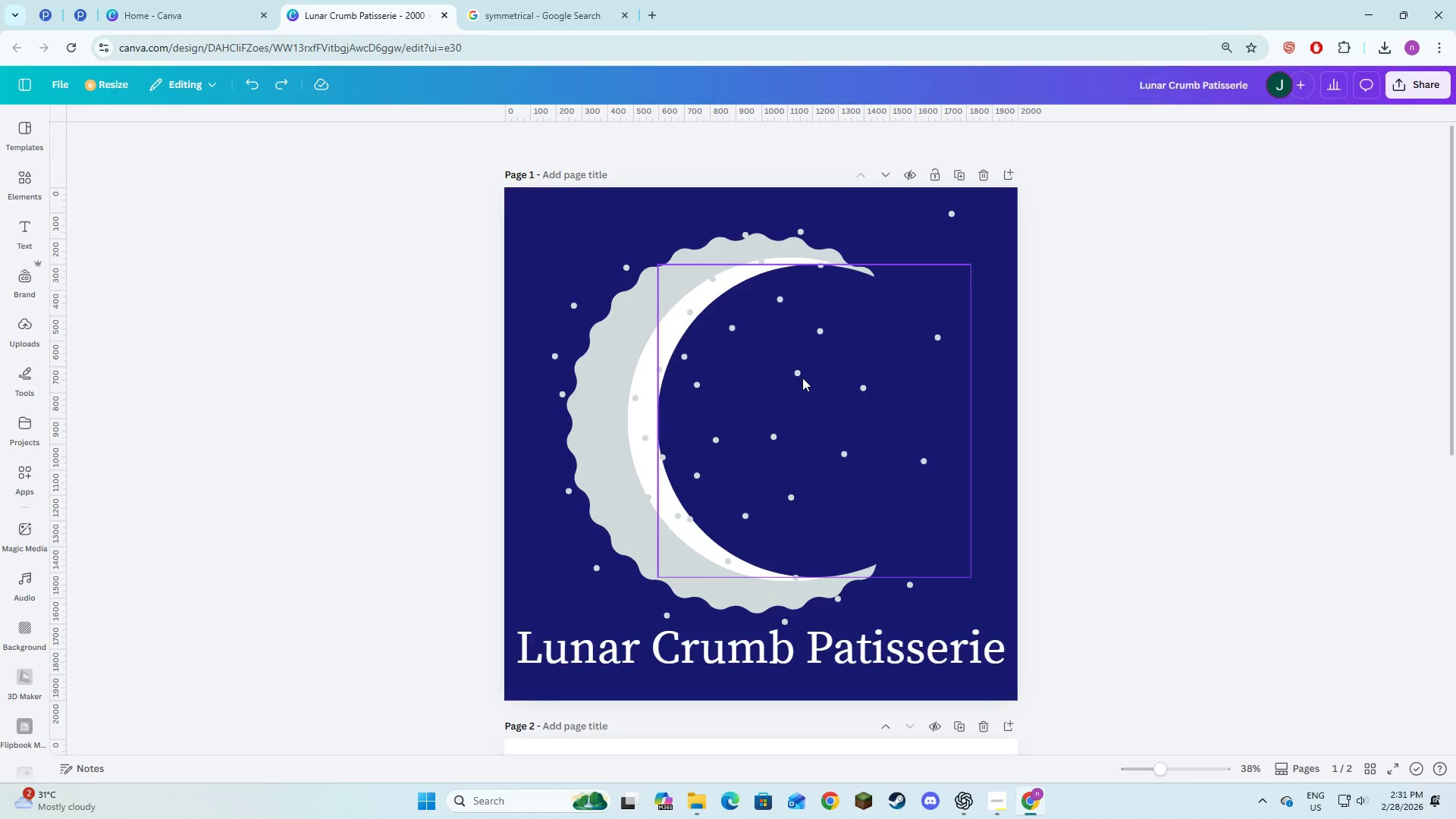 
left_click([602, 443])
 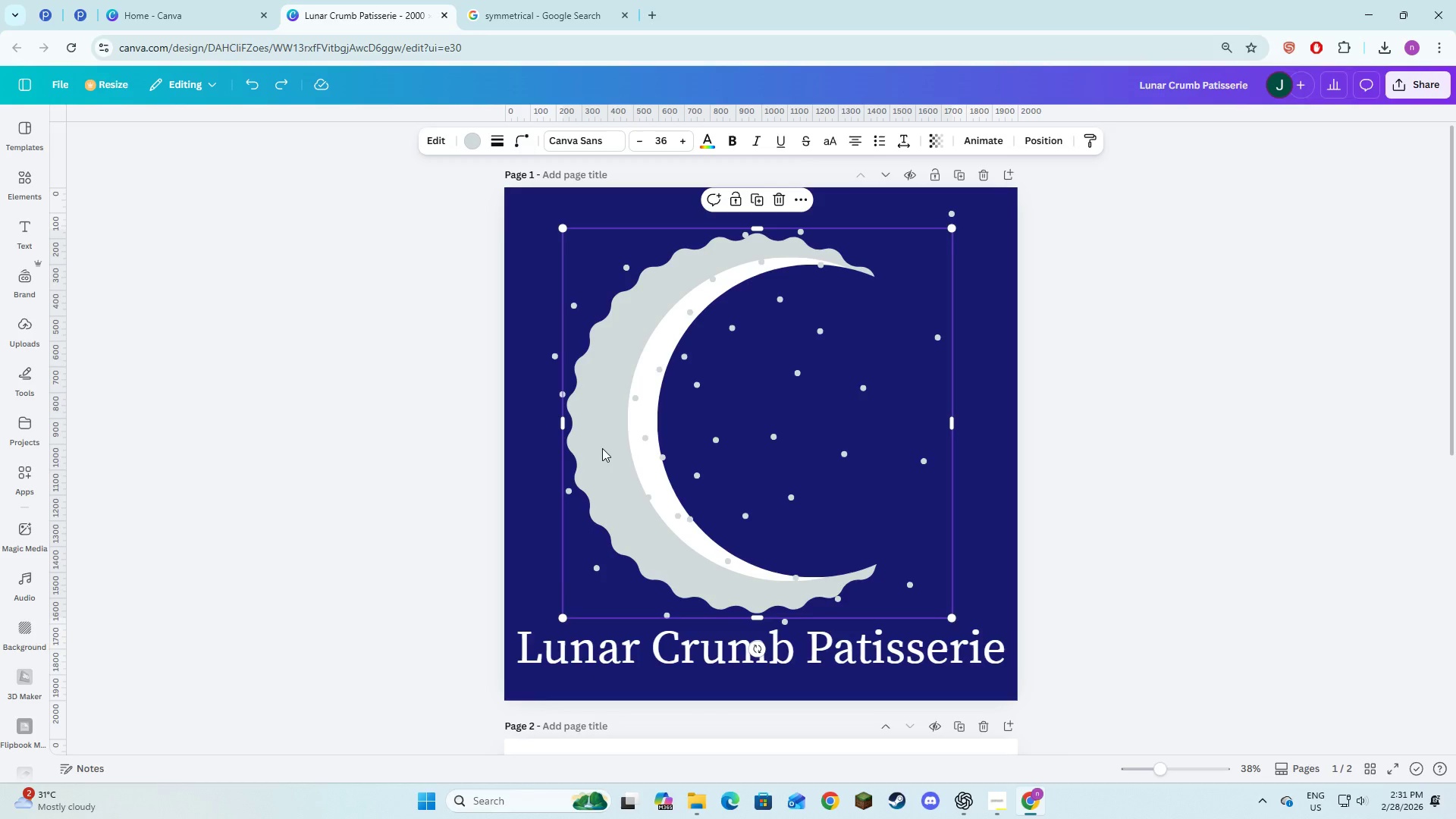 
left_click_drag(start_coordinate=[602, 448], to_coordinate=[612, 450])
 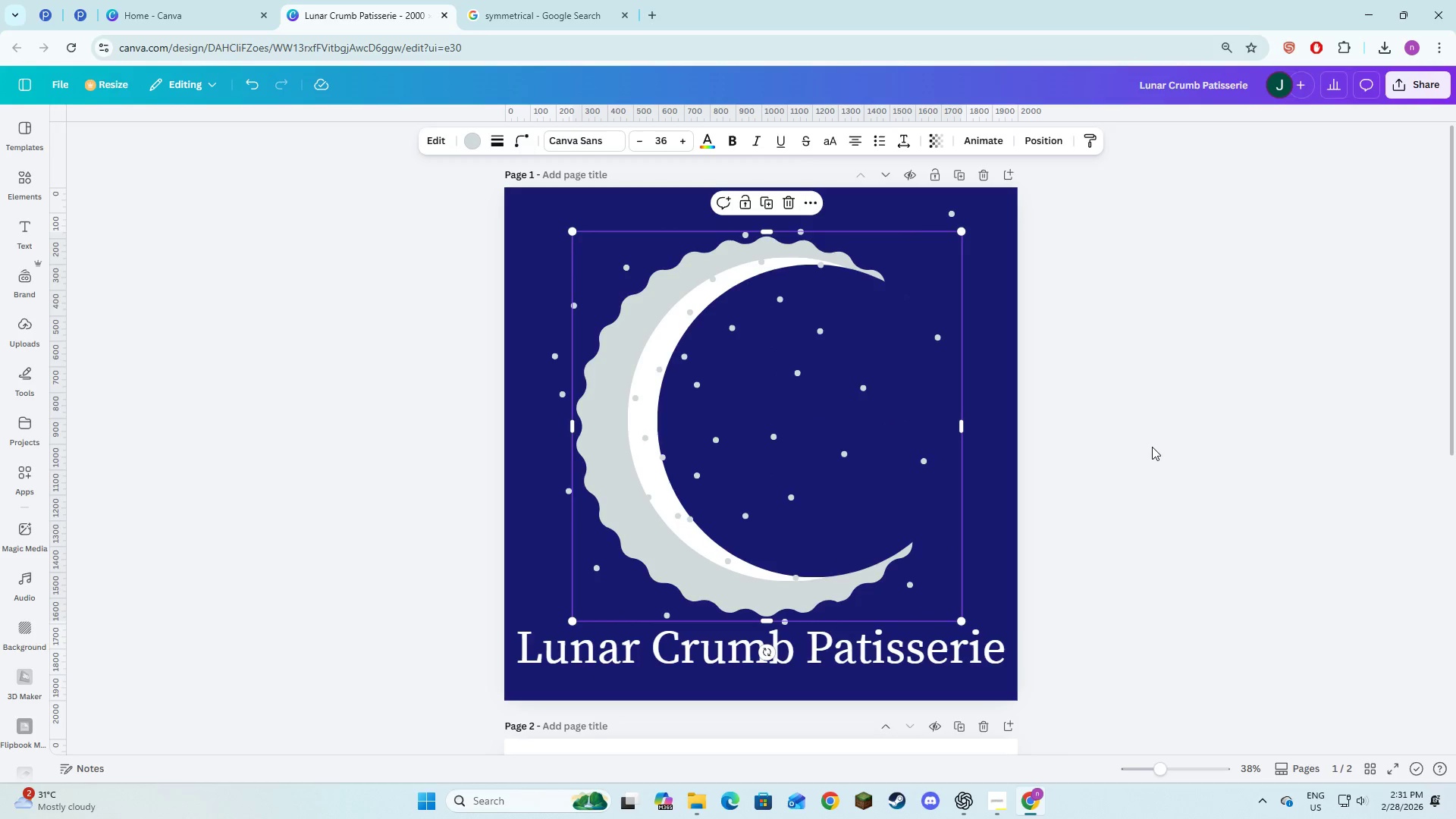 
left_click([1152, 447])
 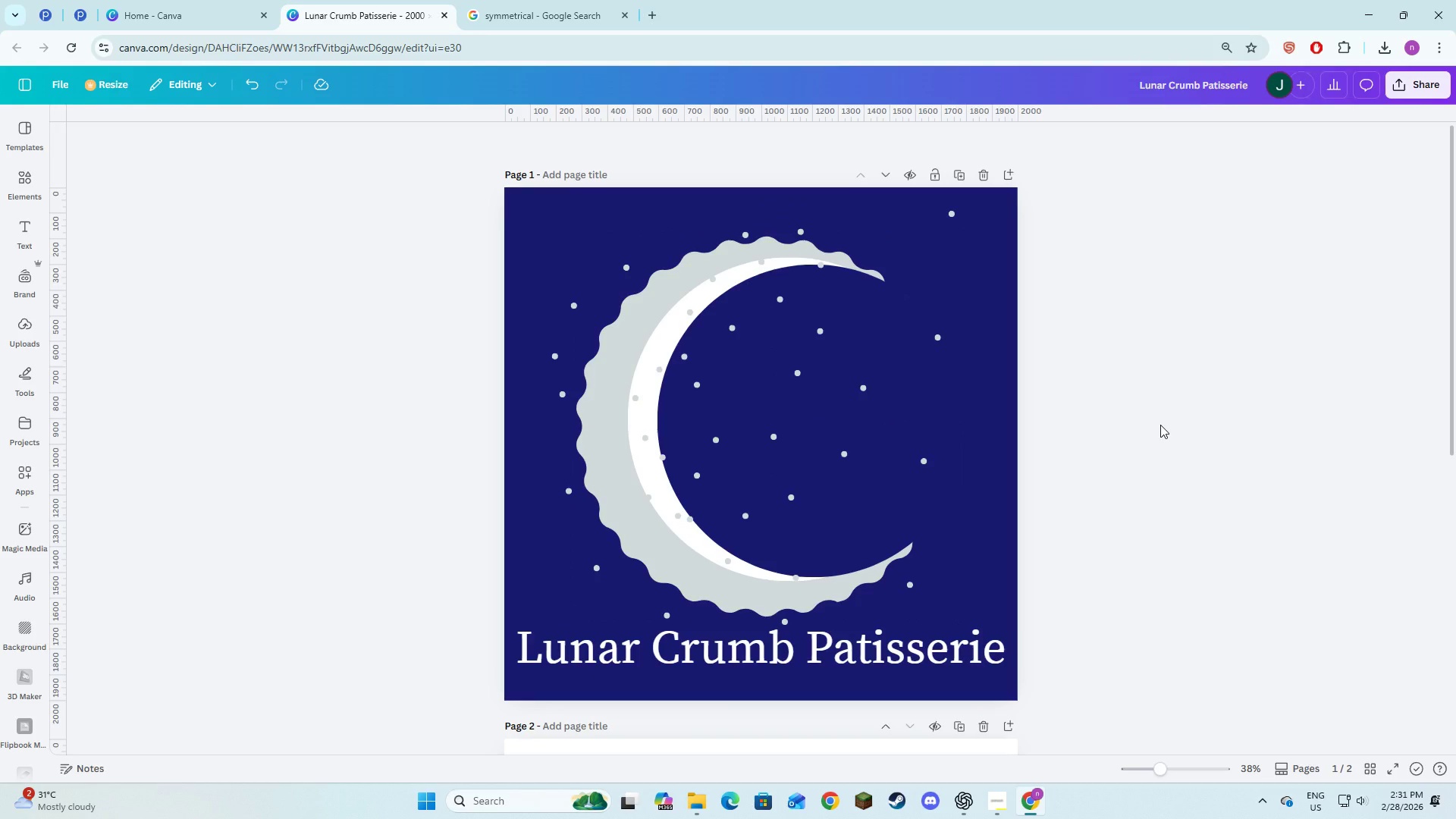 
wait(14.89)
 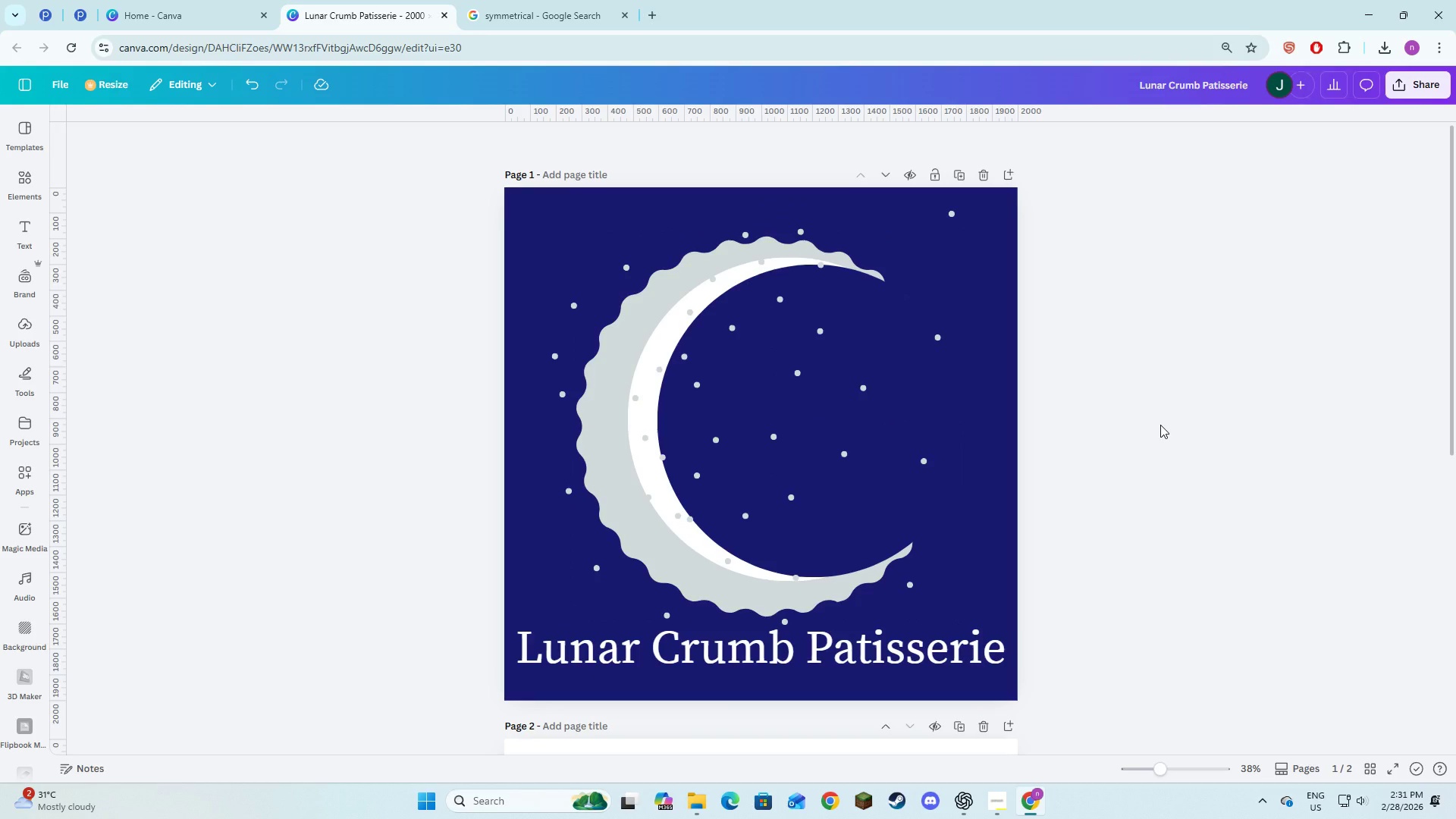 
key(Alt+AltLeft)
 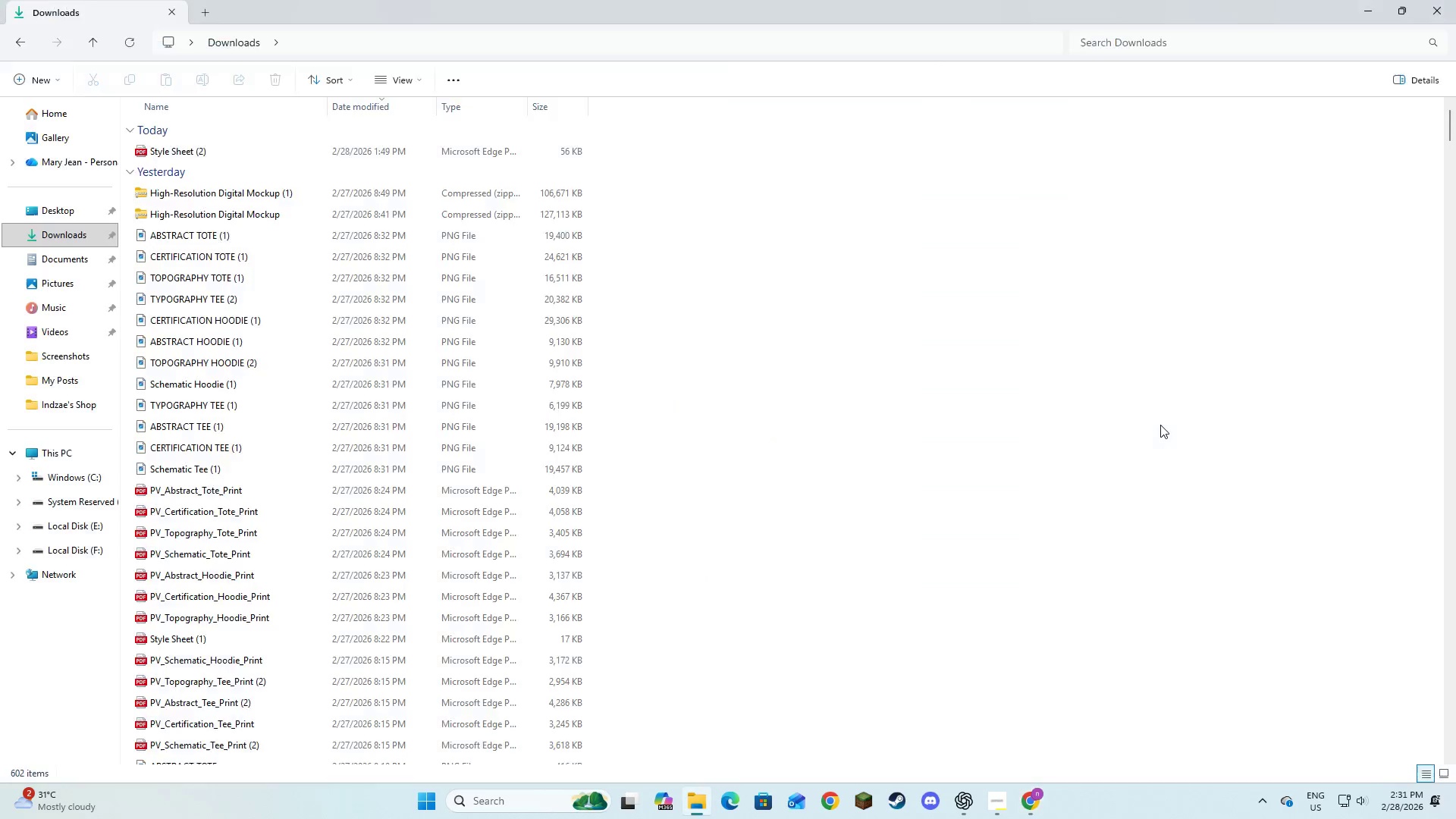 
key(Alt+Tab)
 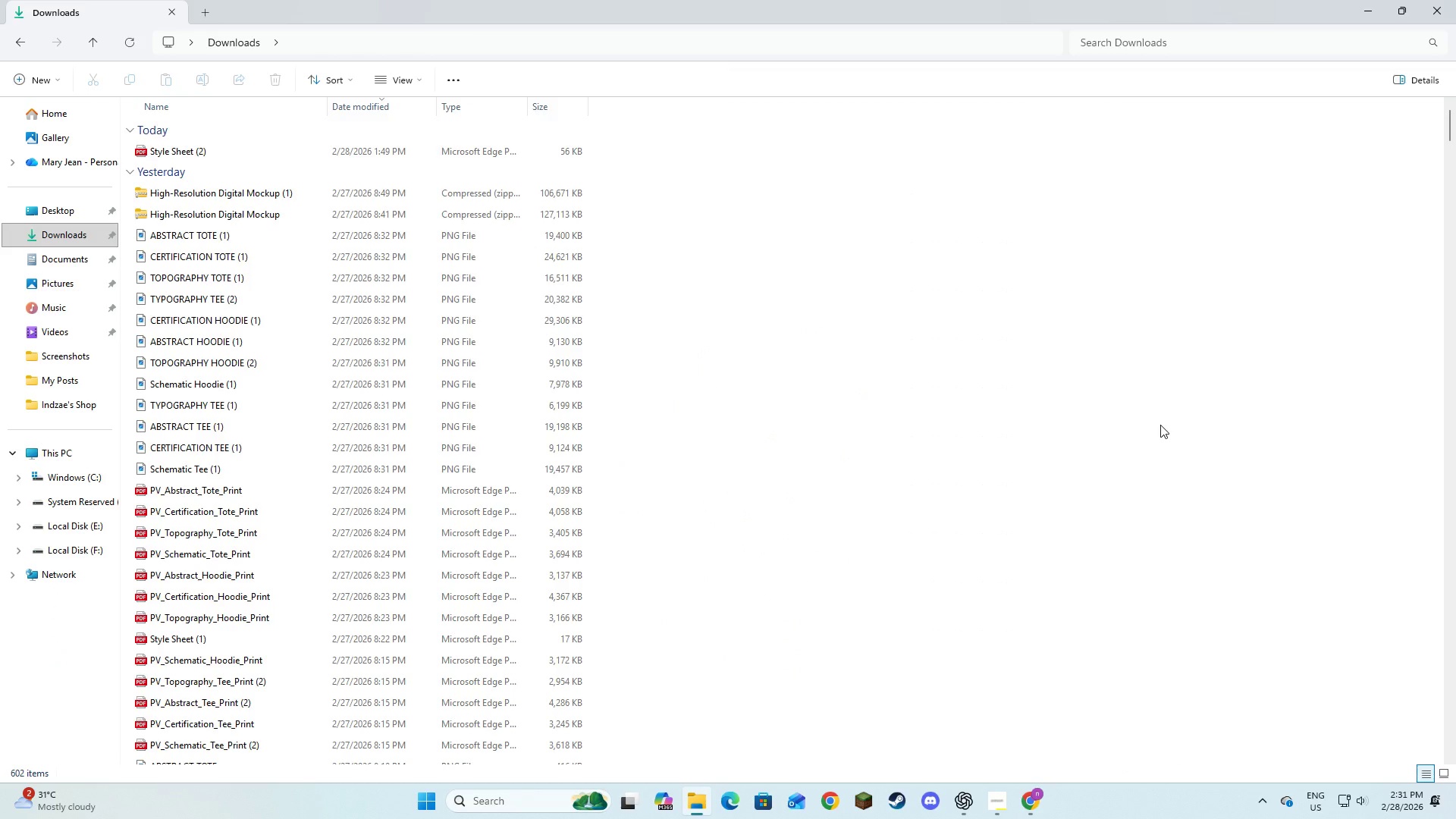 
key(Alt+Tab)
 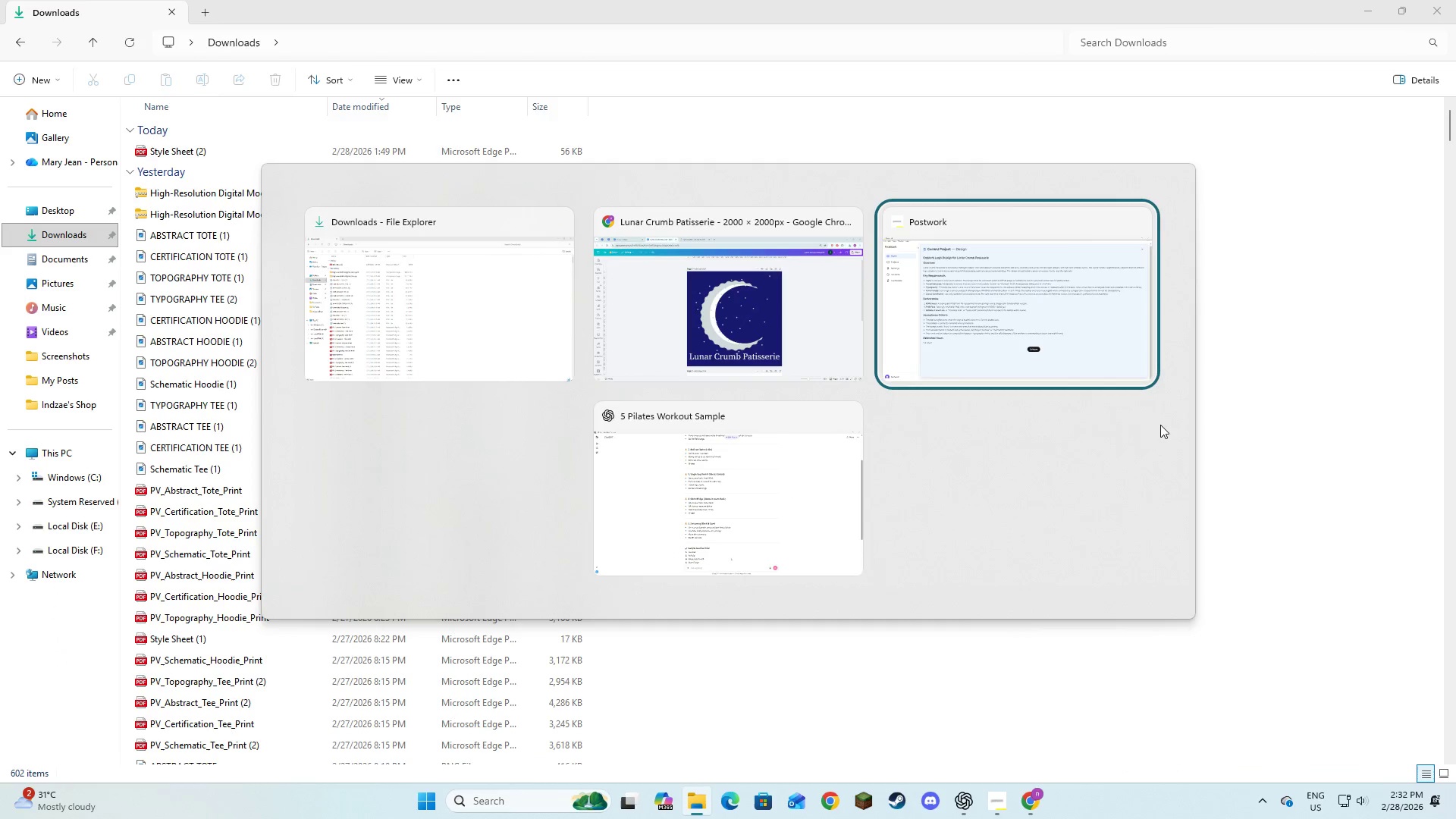 
key(Alt+Tab)